 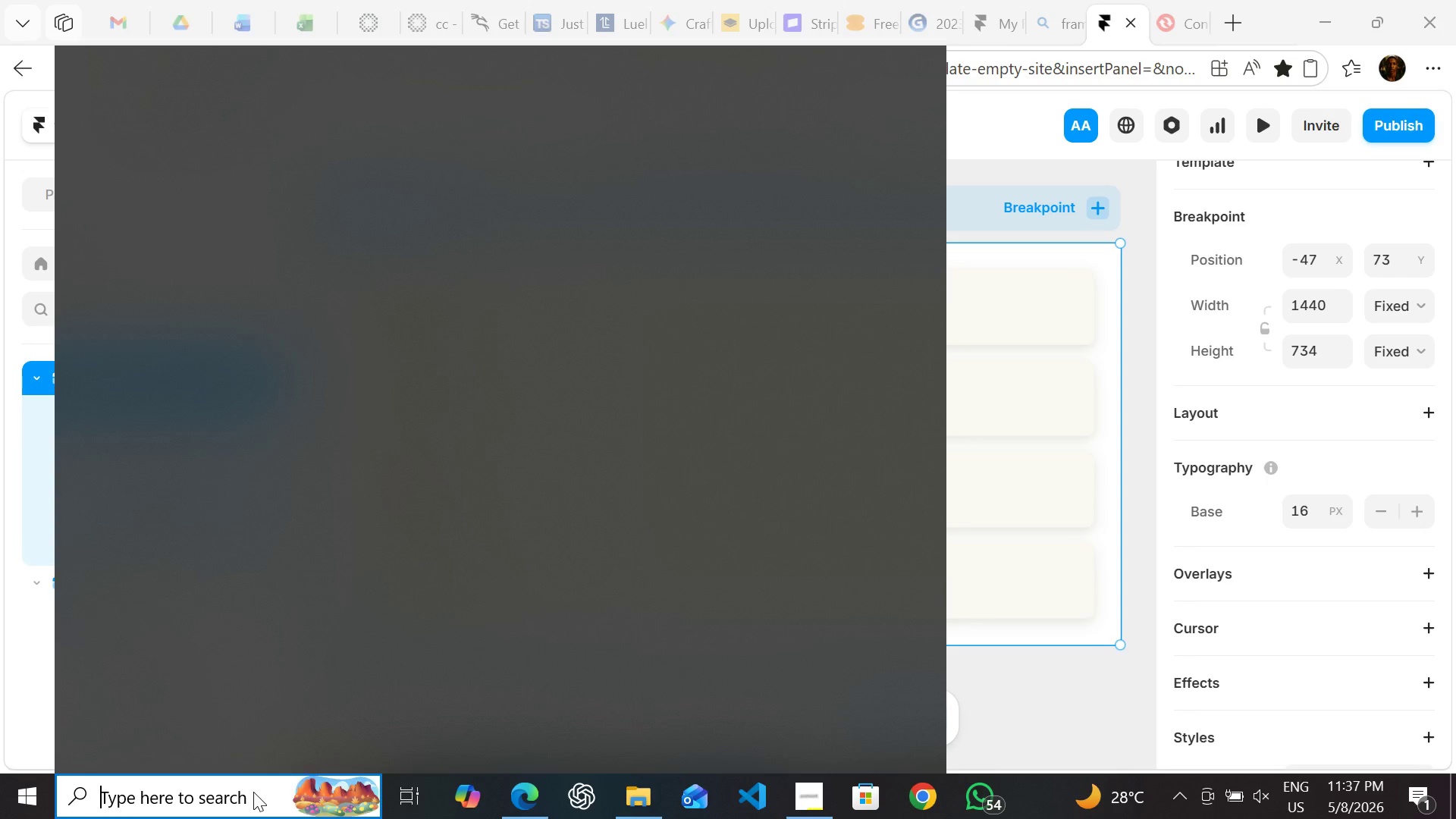 
type(ssn)
 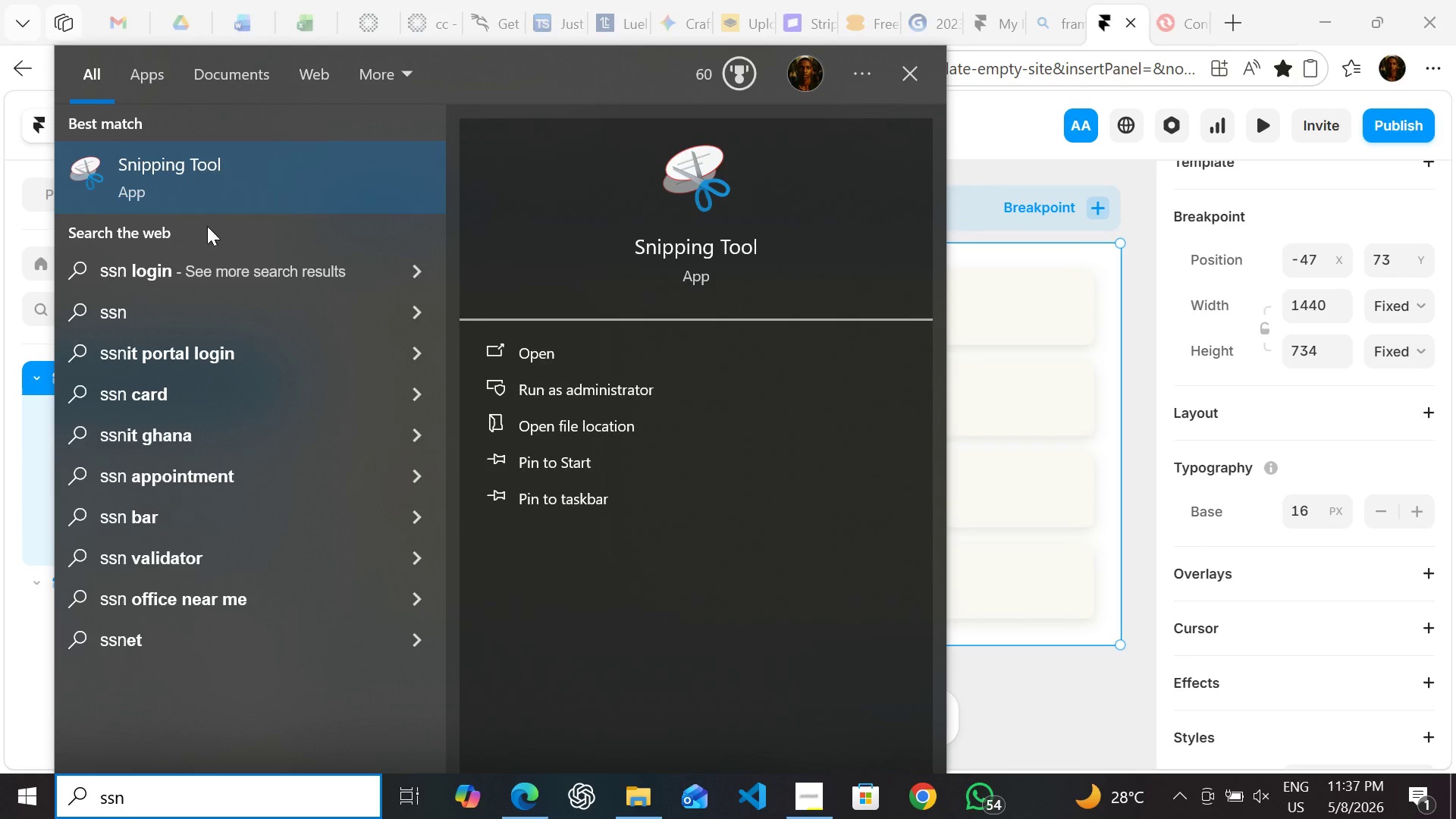 
left_click([208, 180])
 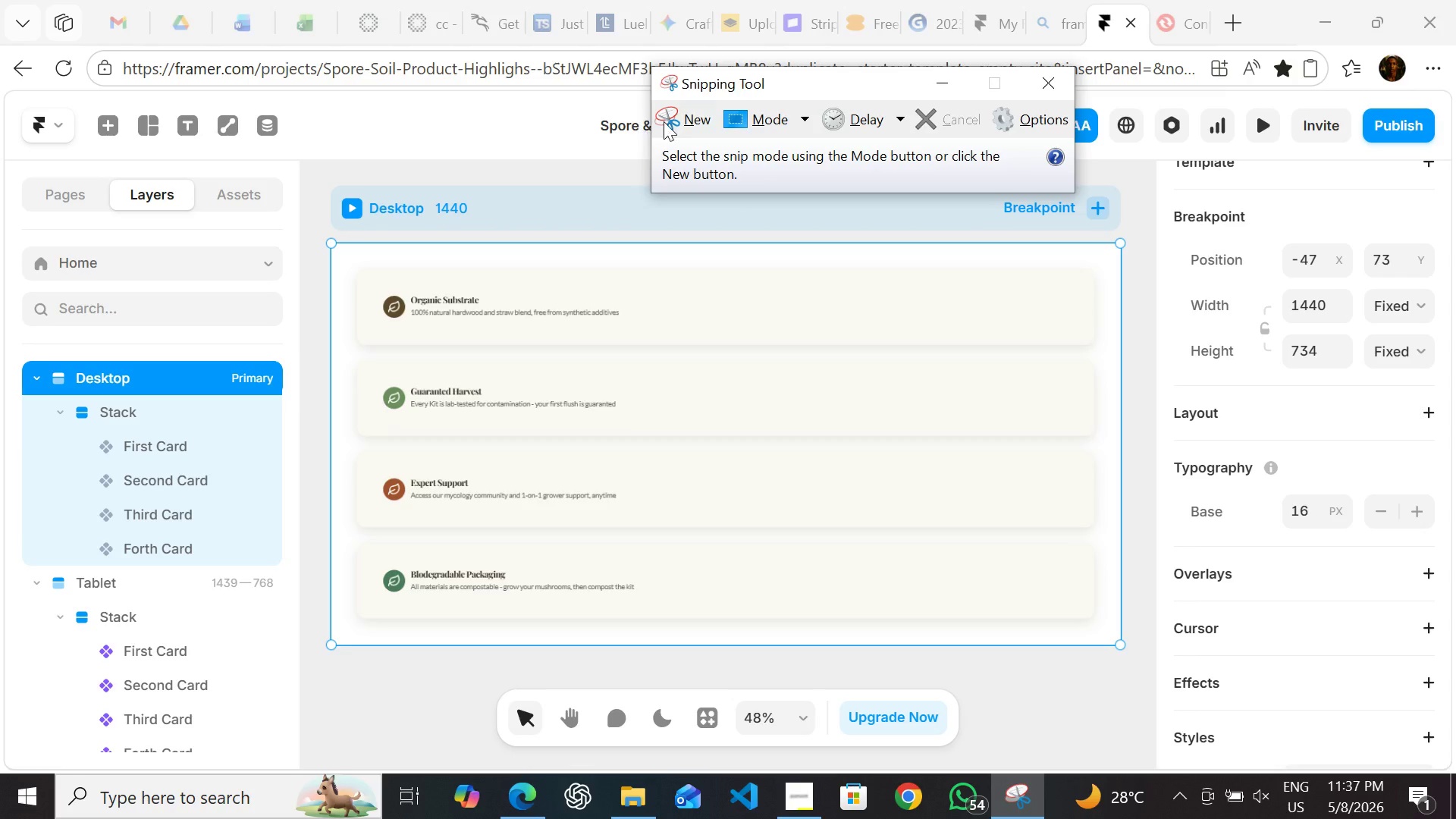 
left_click([668, 121])
 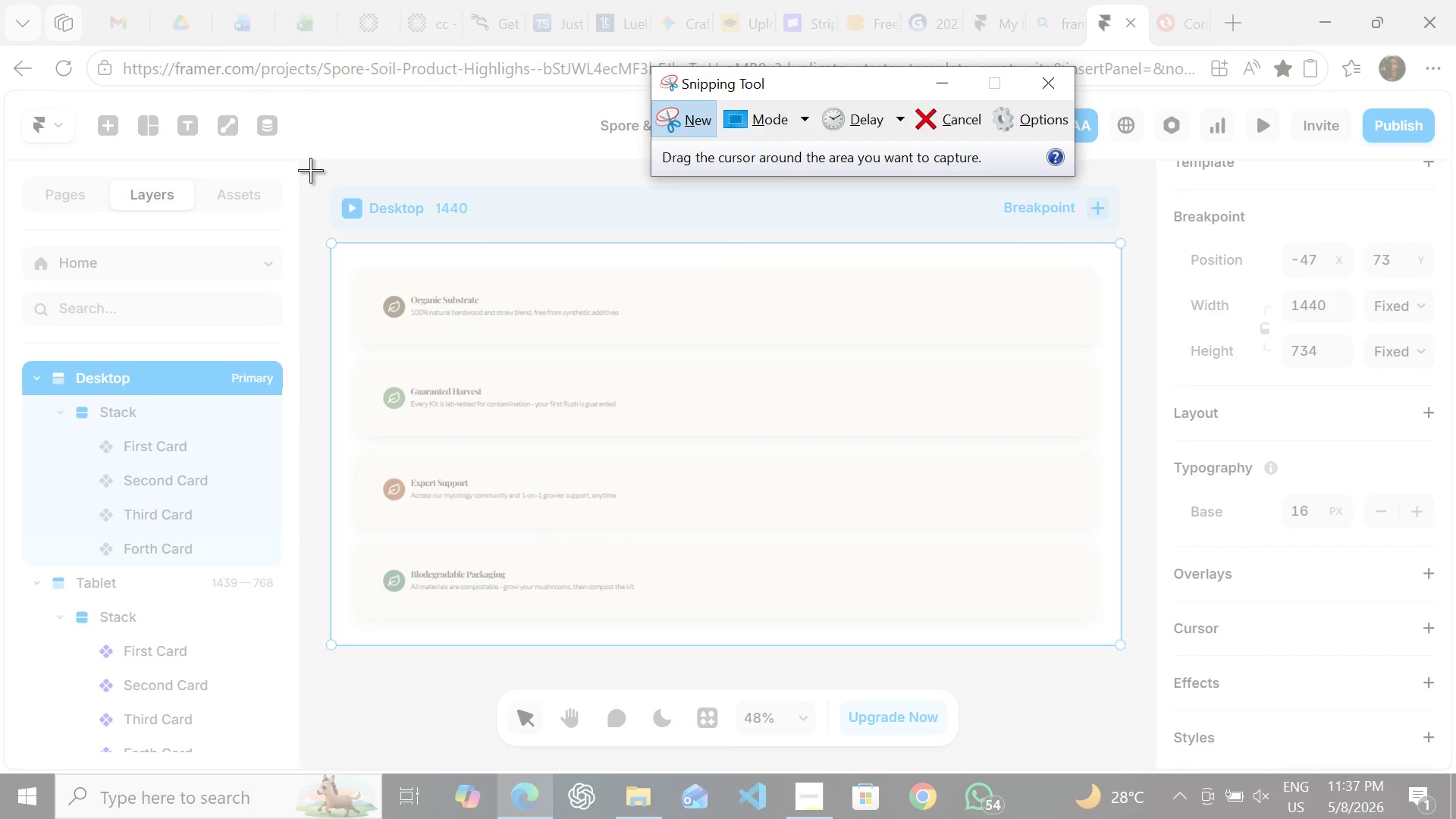 
left_click_drag(start_coordinate=[310, 170], to_coordinate=[1137, 670])
 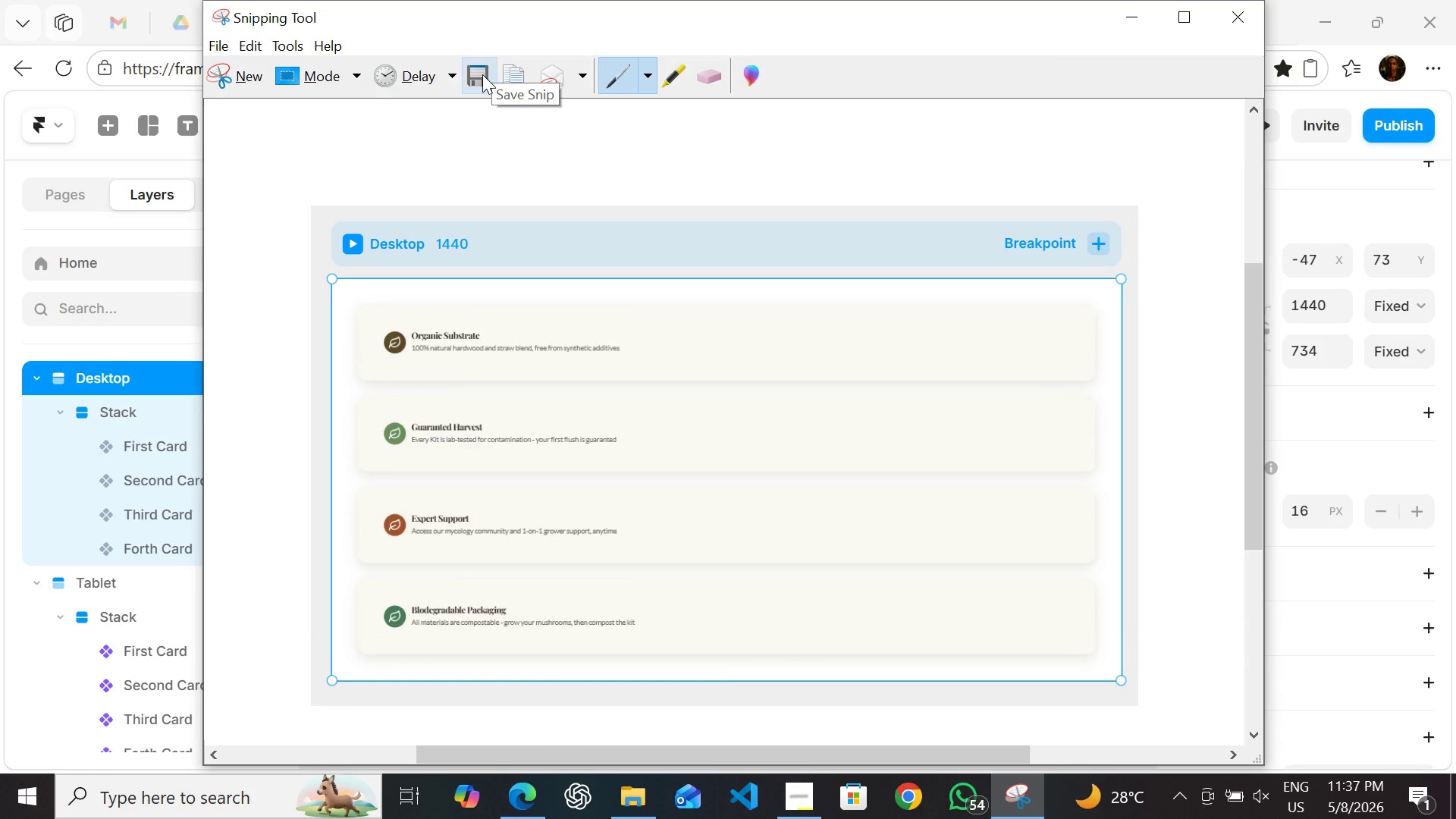 
left_click([482, 75])
 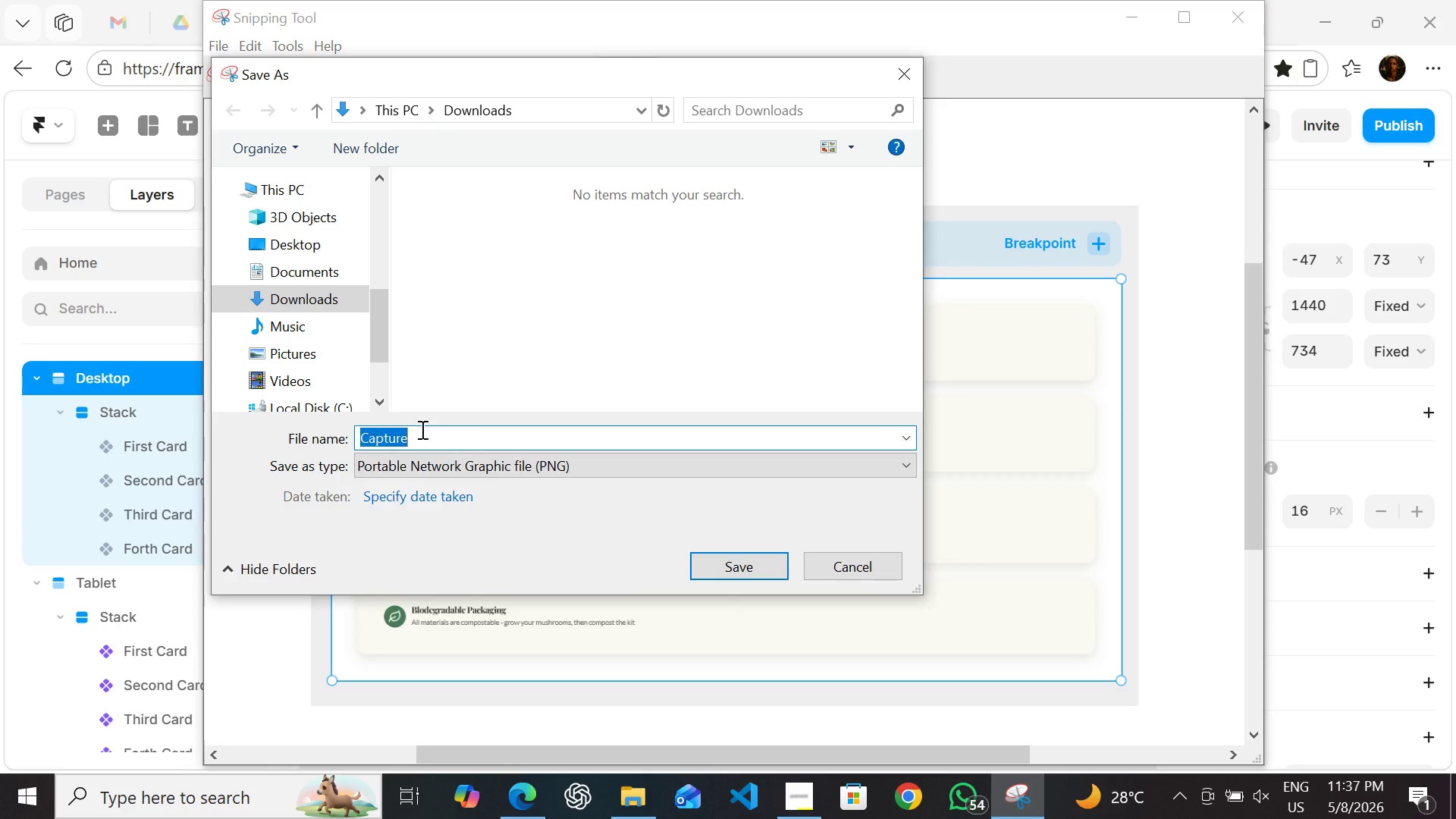 
left_click([419, 440])
 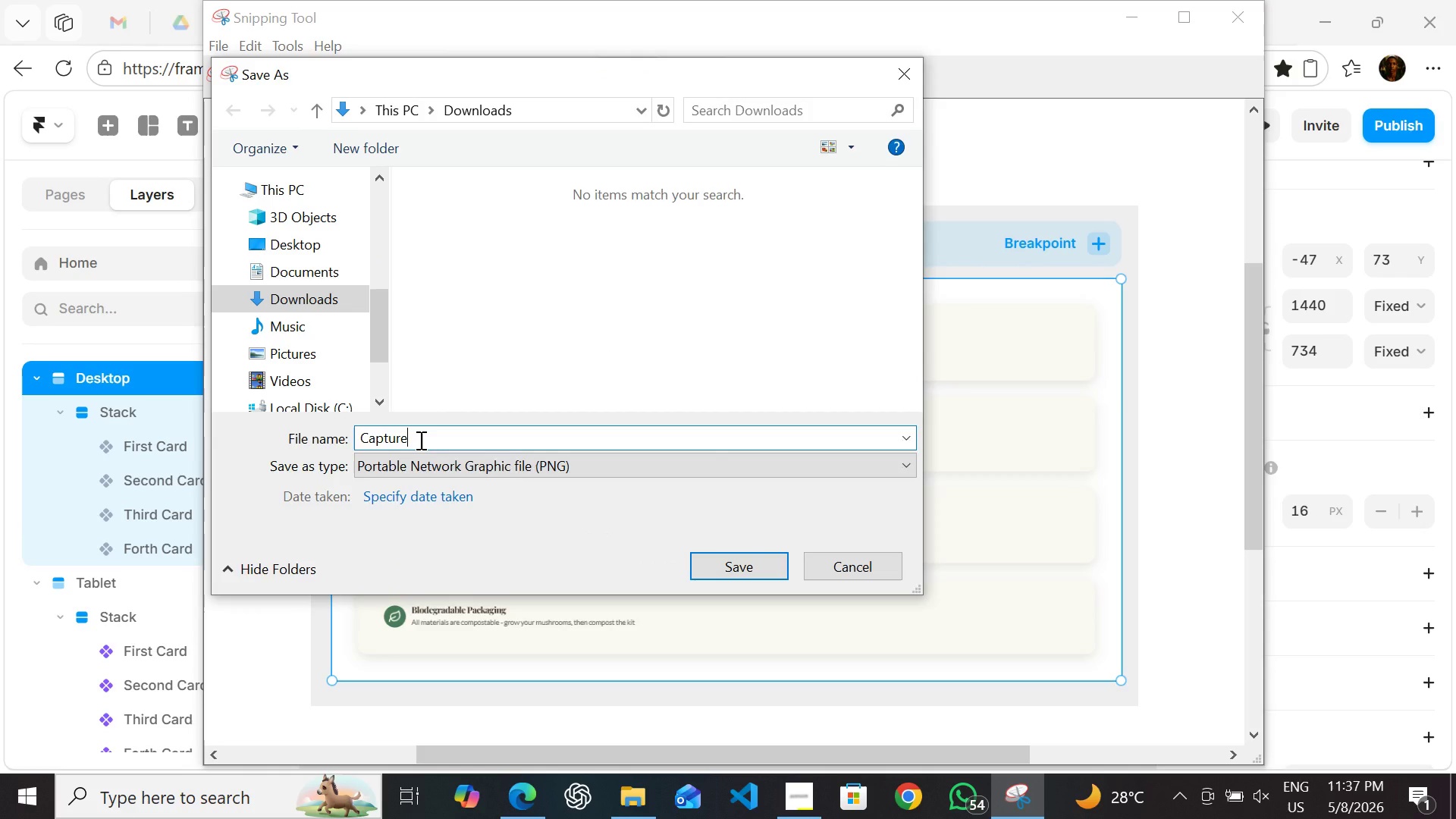 
double_click([419, 440])
 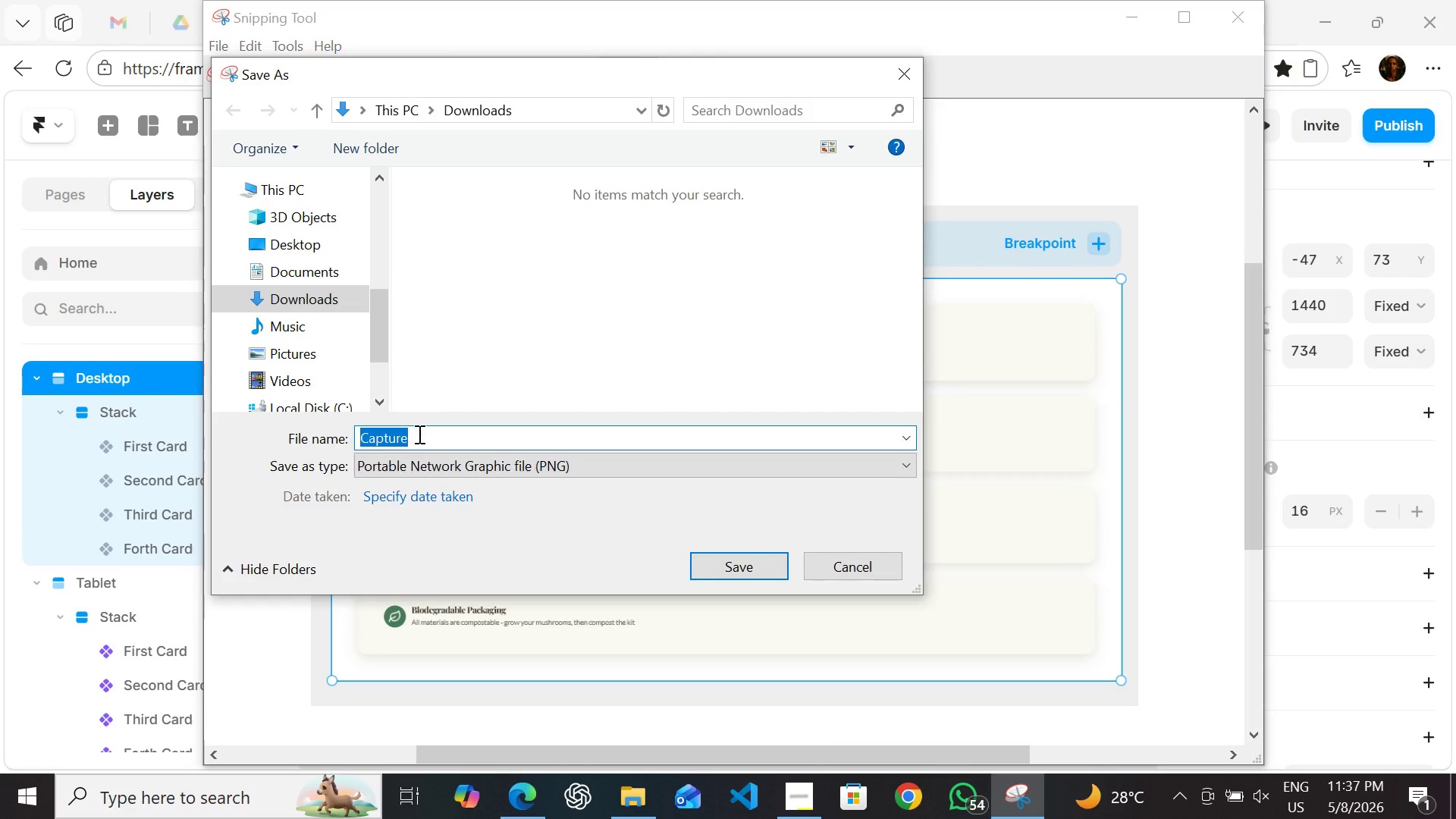 
type(dex)
key(Backspace)
type(sctop)
 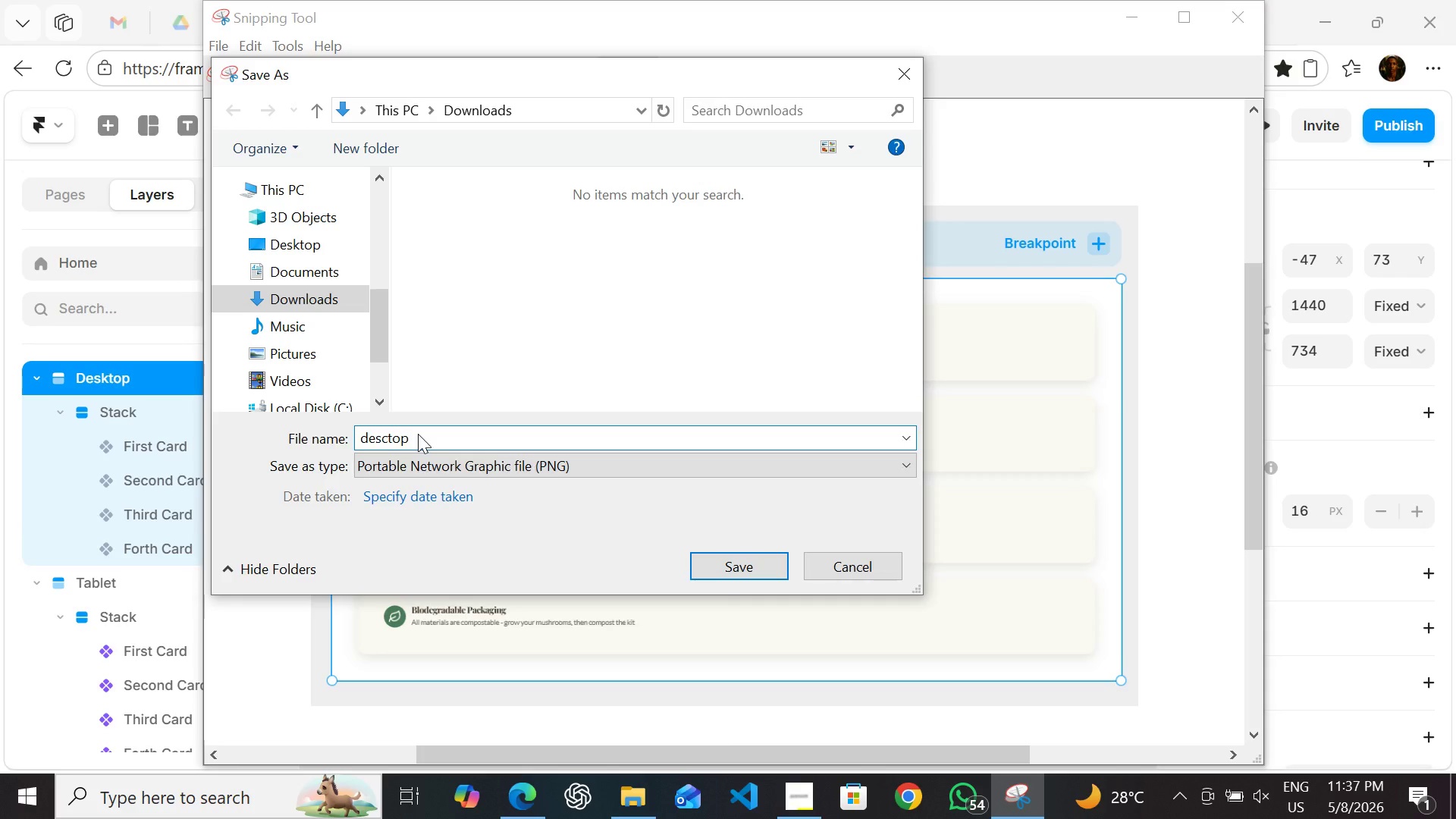 
key(Backspace)
key(Backspace)
key(Backspace)
key(Backspace)
type(ktop)
 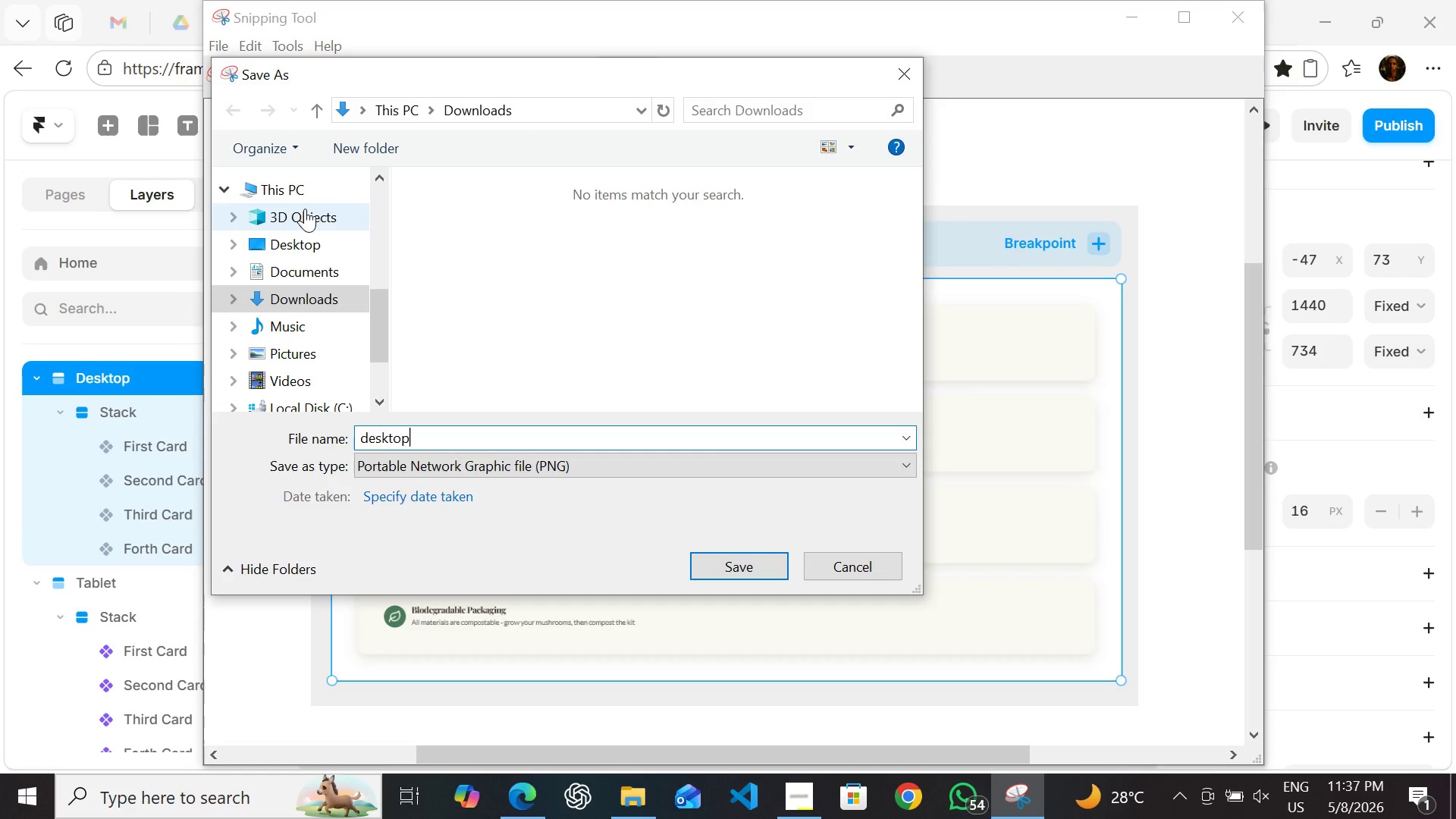 
scroll: coordinate [305, 209], scroll_direction: up, amount: 12.0
 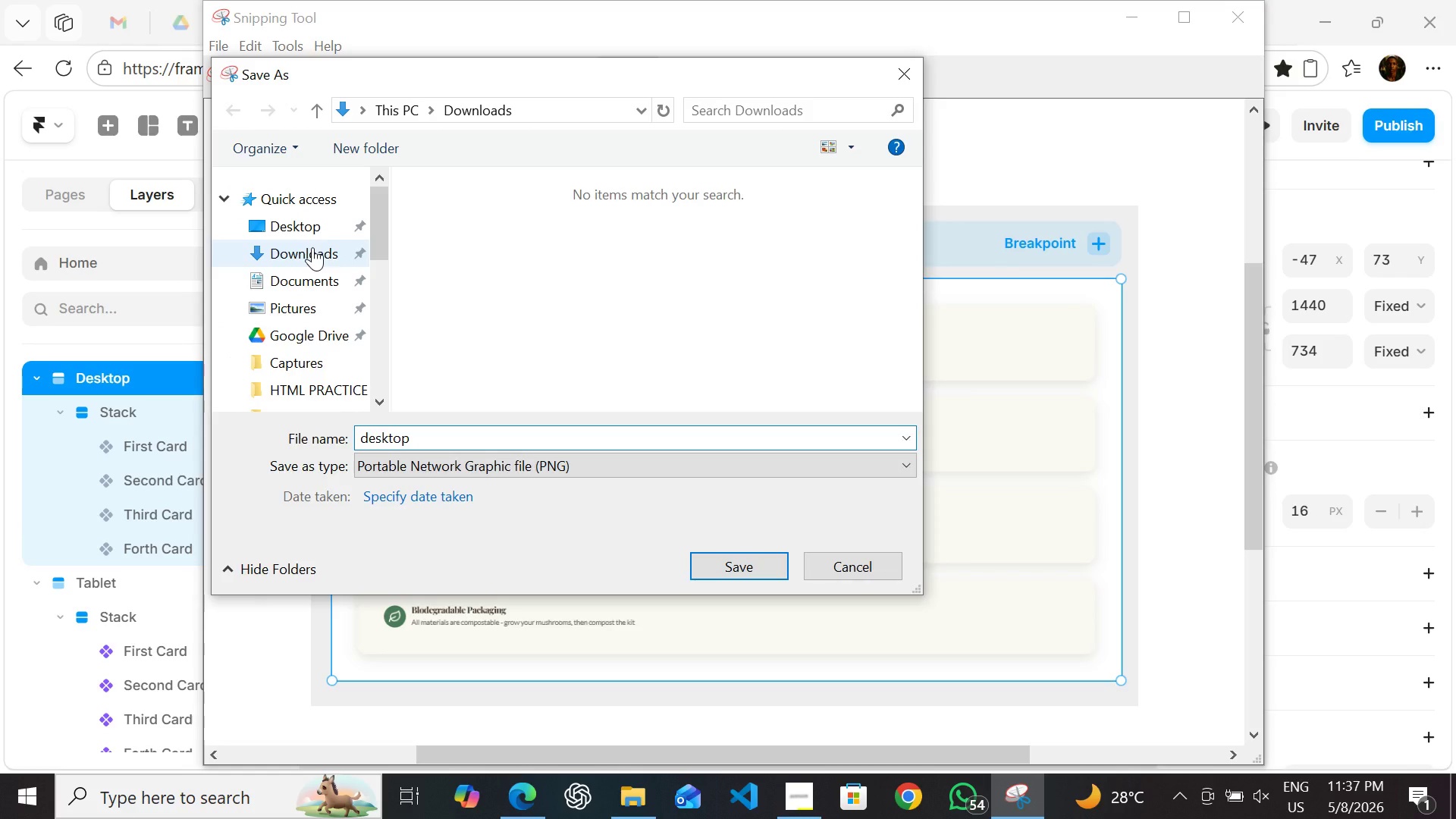 
left_click([312, 247])